 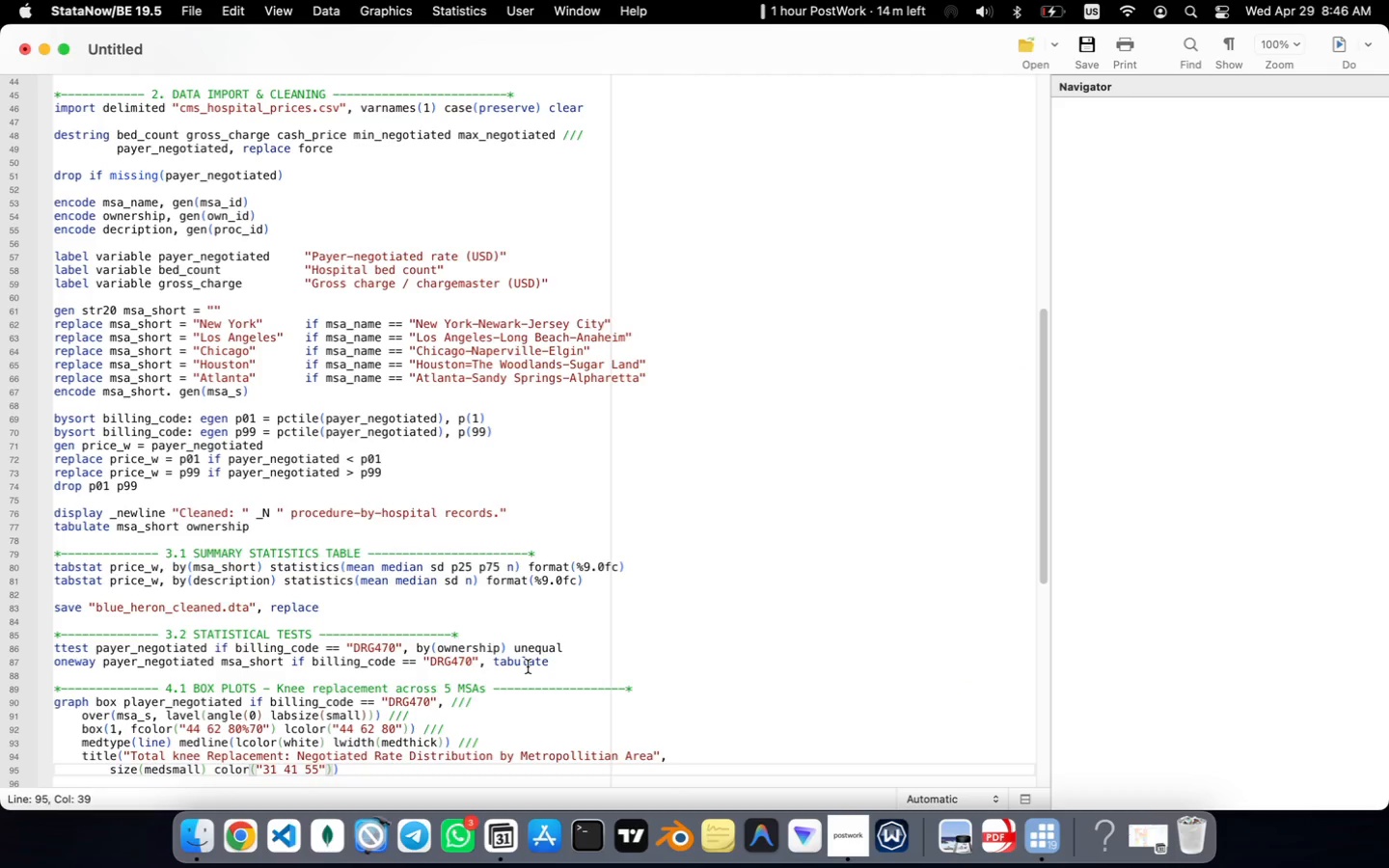 
key(ArrowRight)
 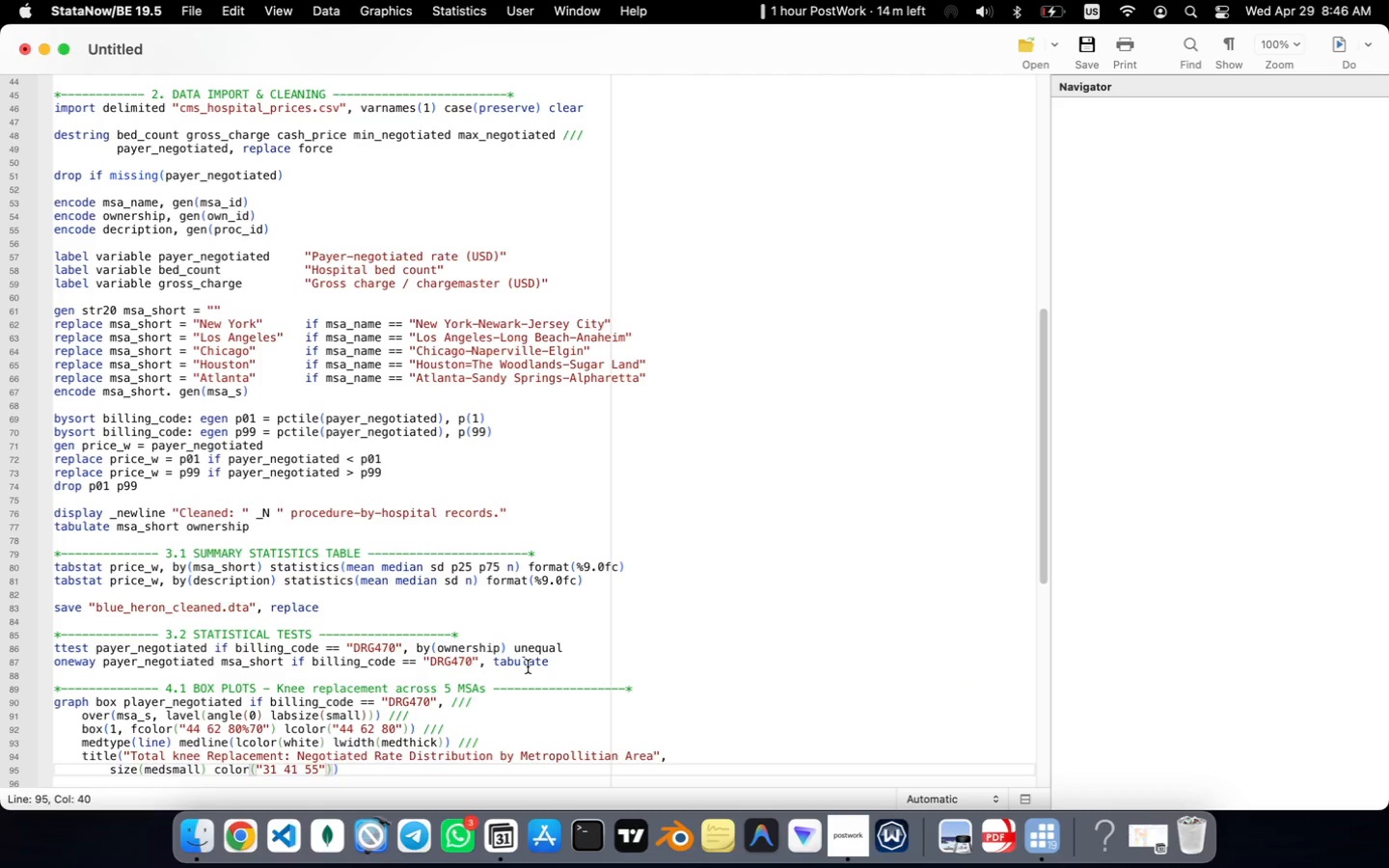 
key(ArrowRight)
 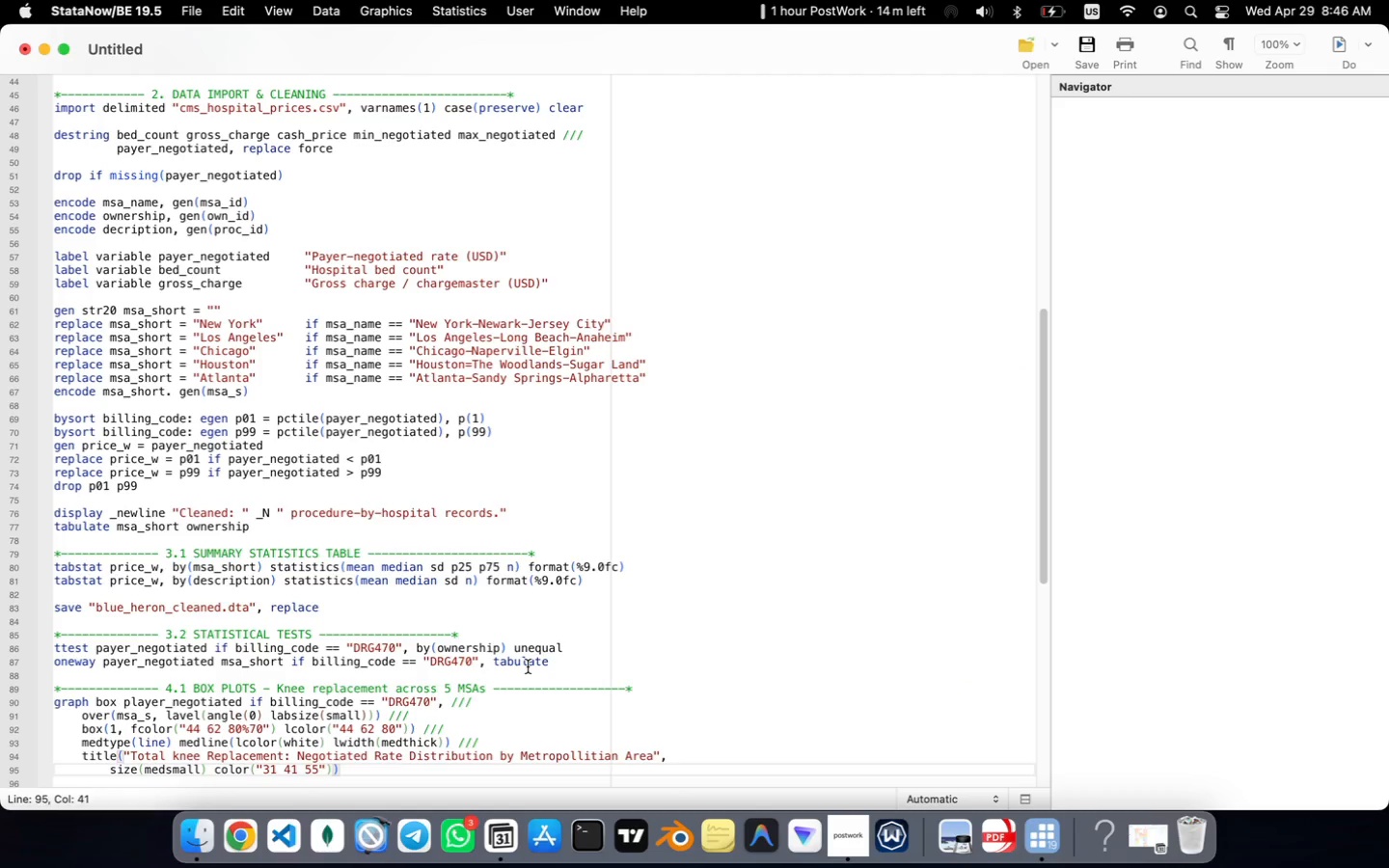 
type( positions)
key(Backspace)
type((11)
 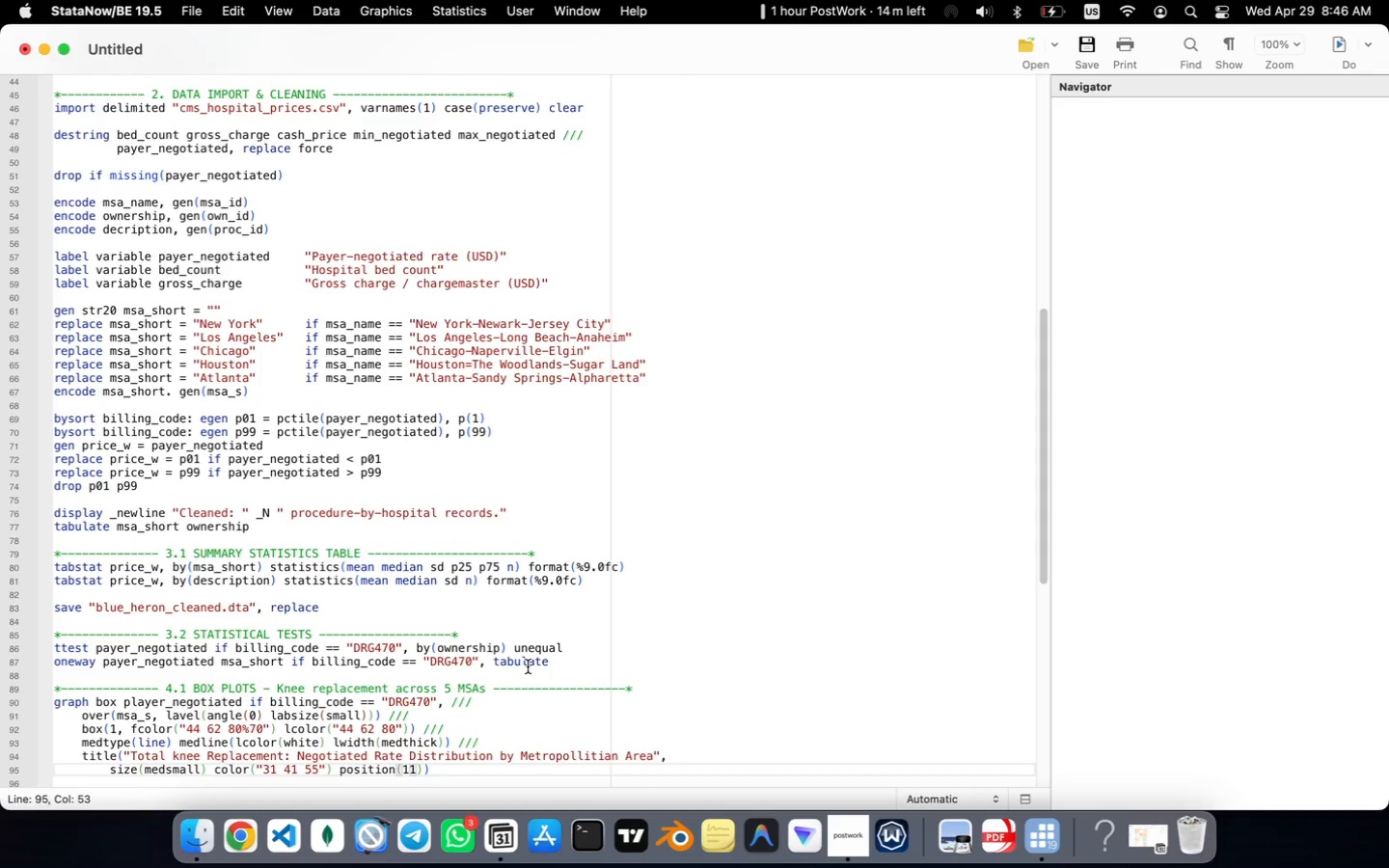 
wait(9.14)
 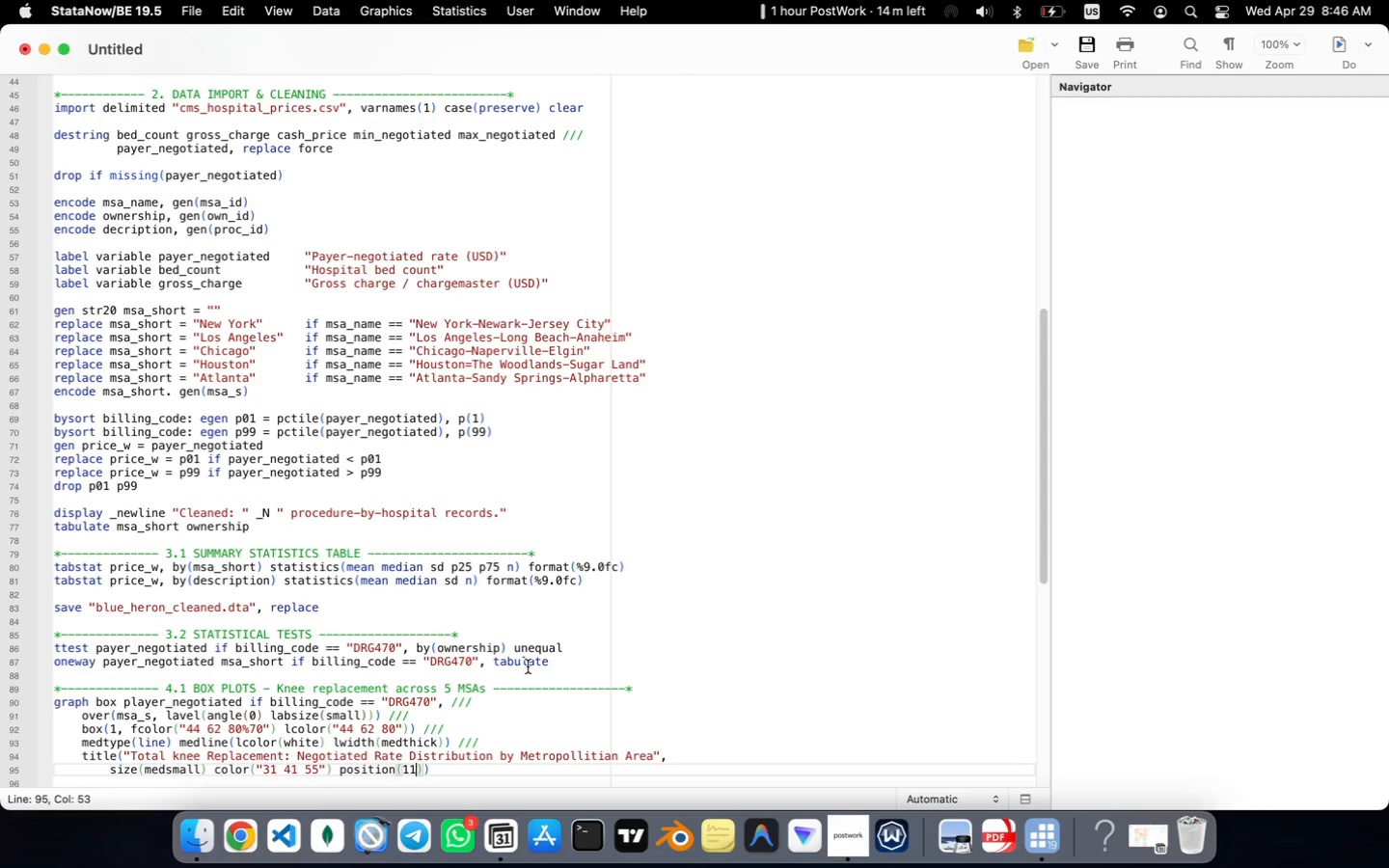 
key(ArrowRight)
 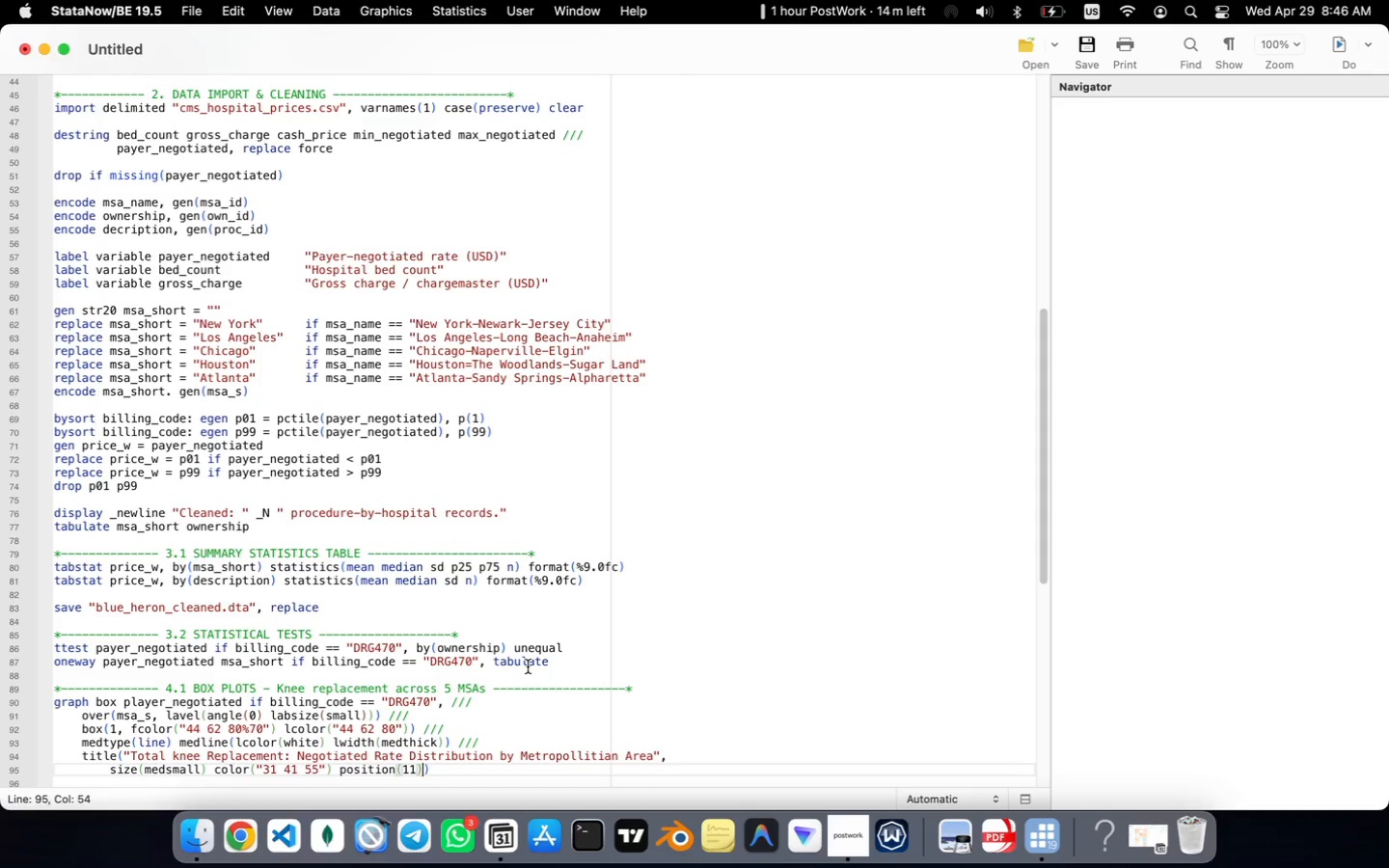 
type( span justification(left)
 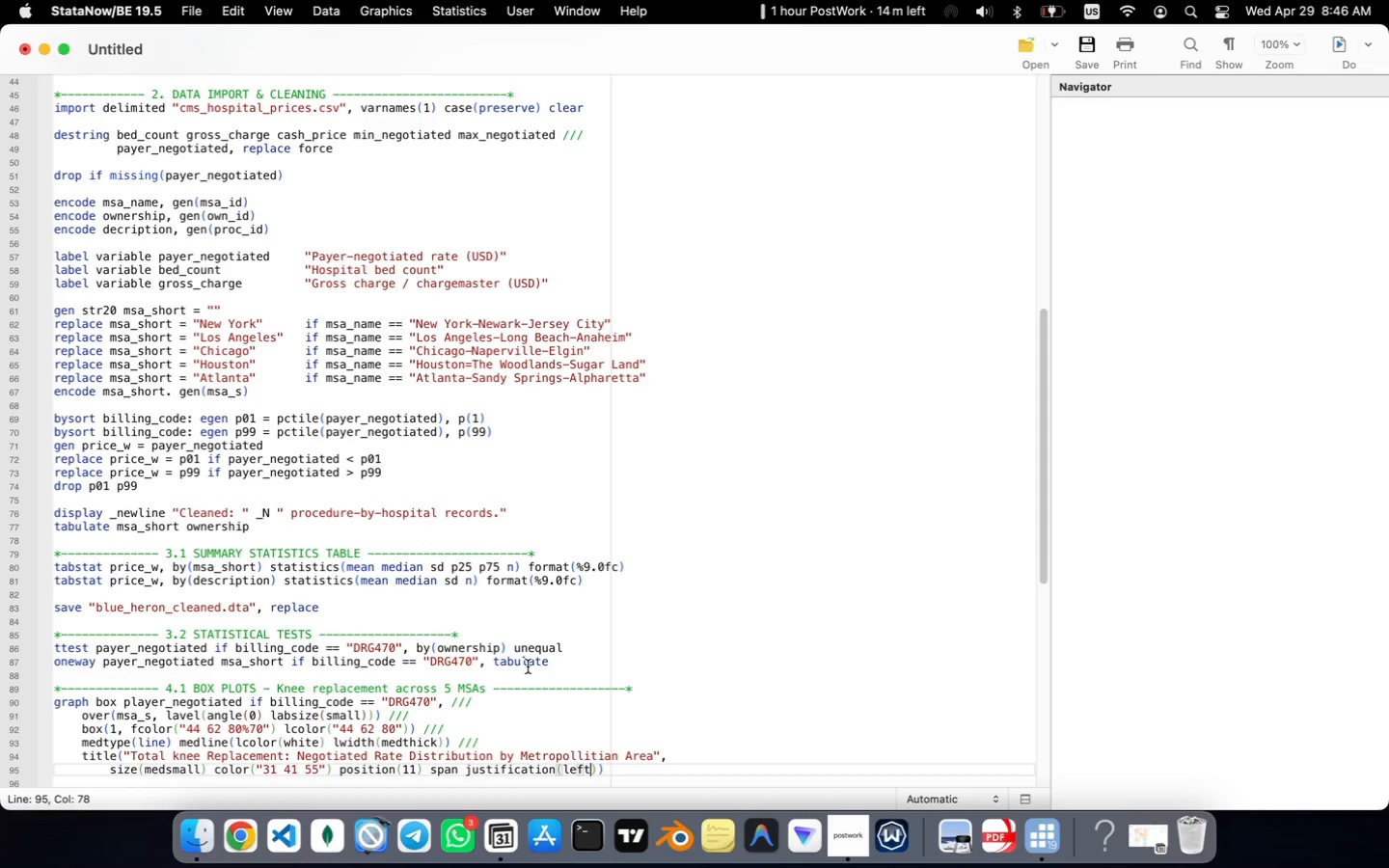 
key(ArrowRight)
 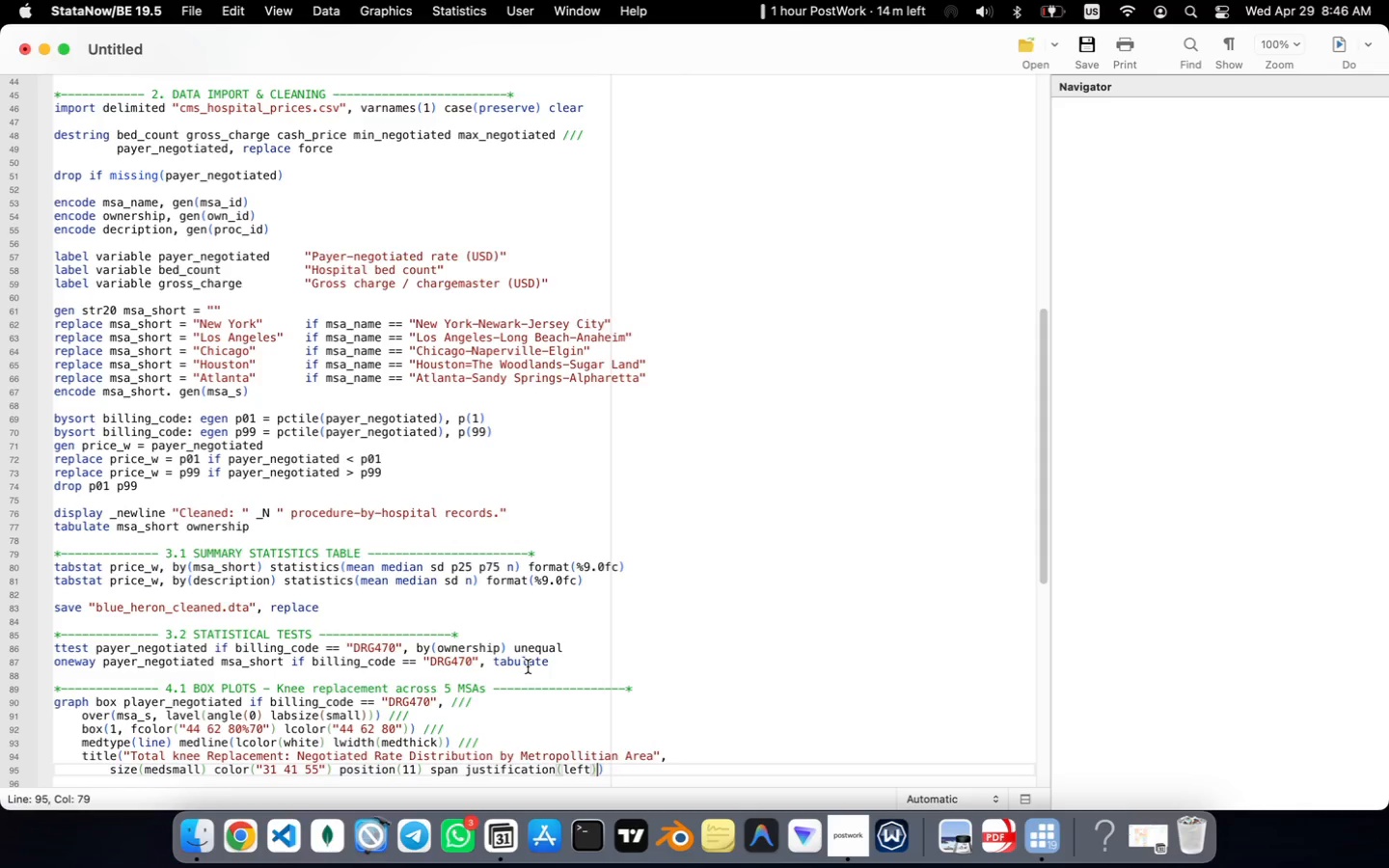 
key(ArrowRight)
 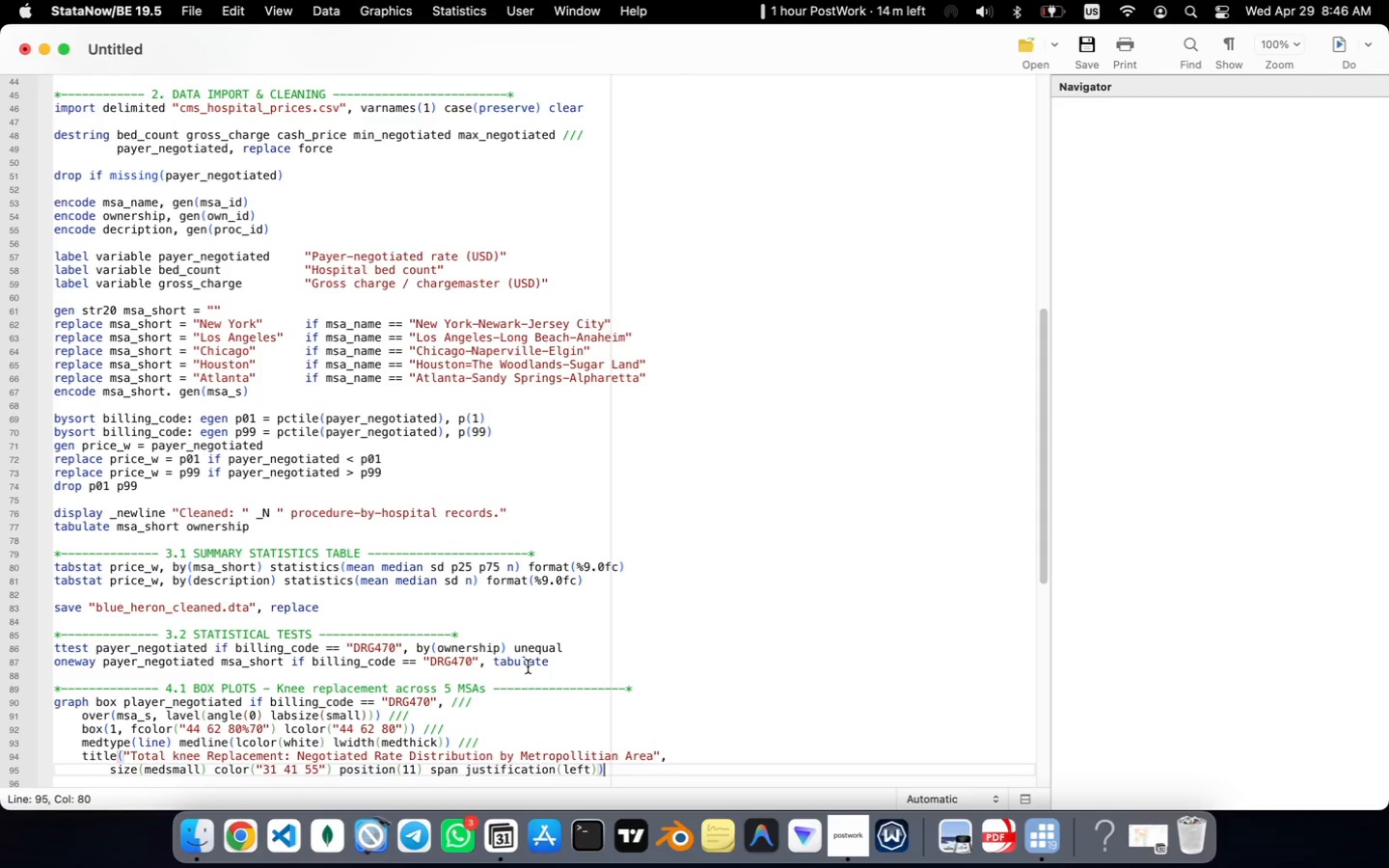 
key(Space)
 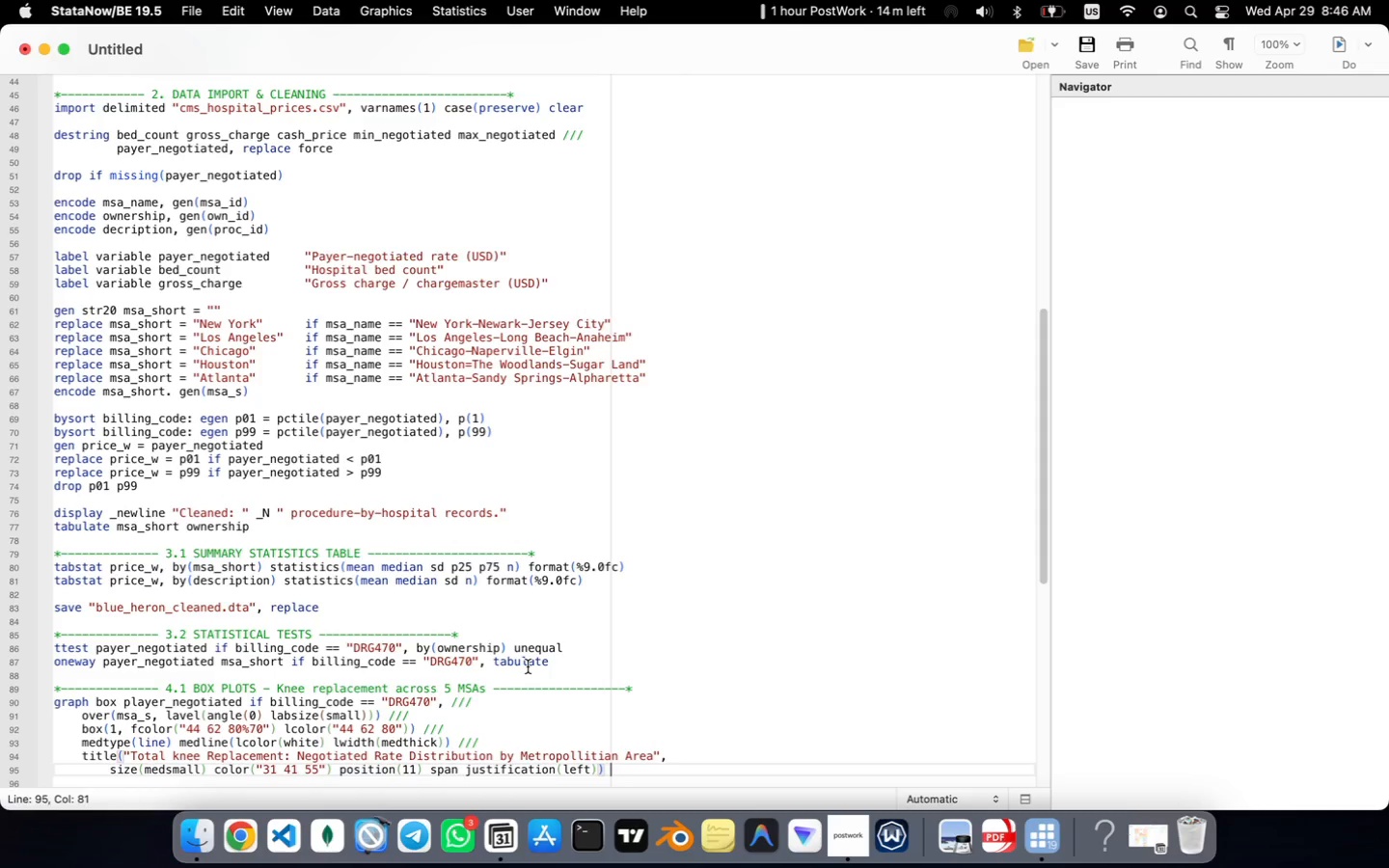 
key(Slash)
 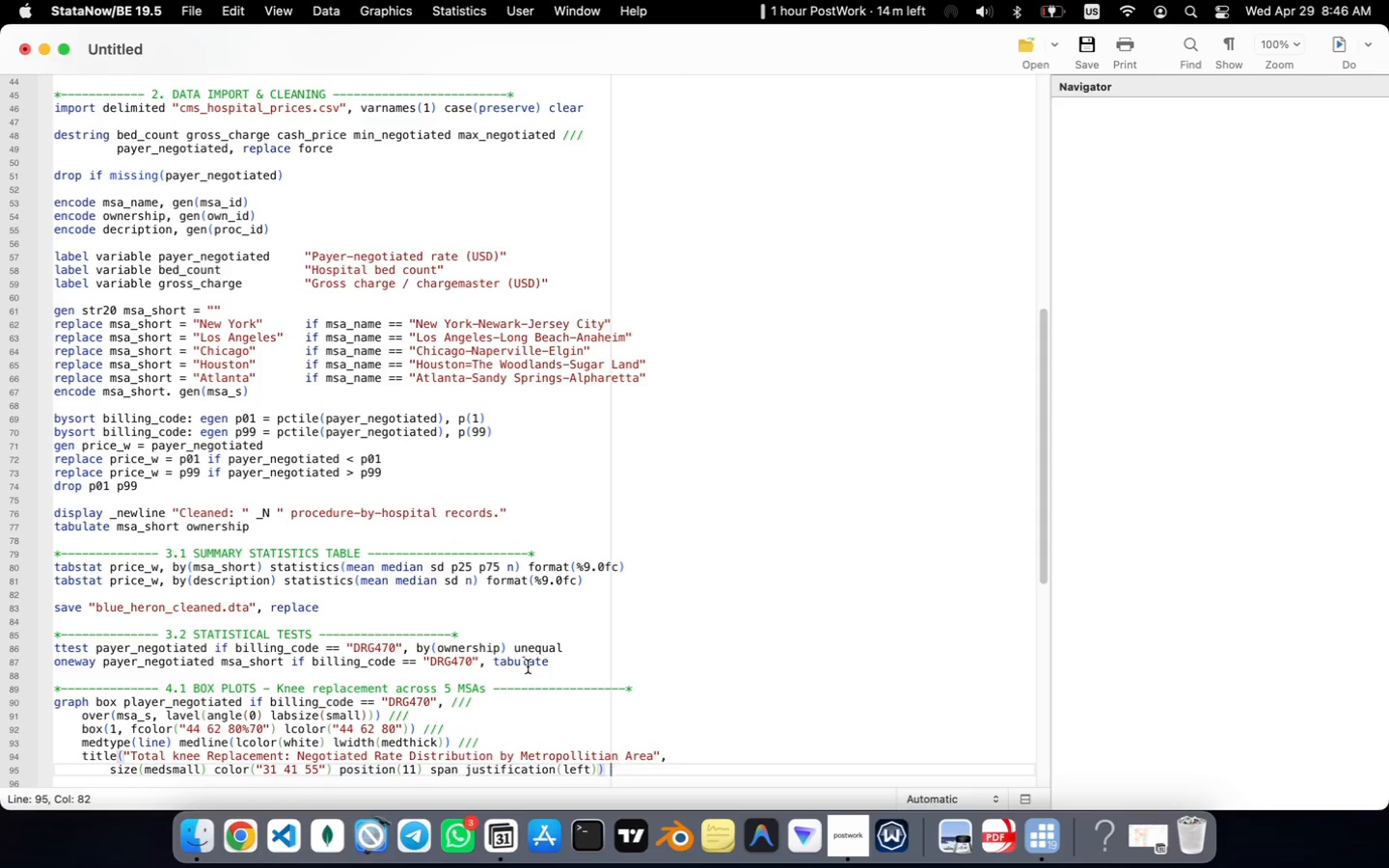 
key(Slash)
 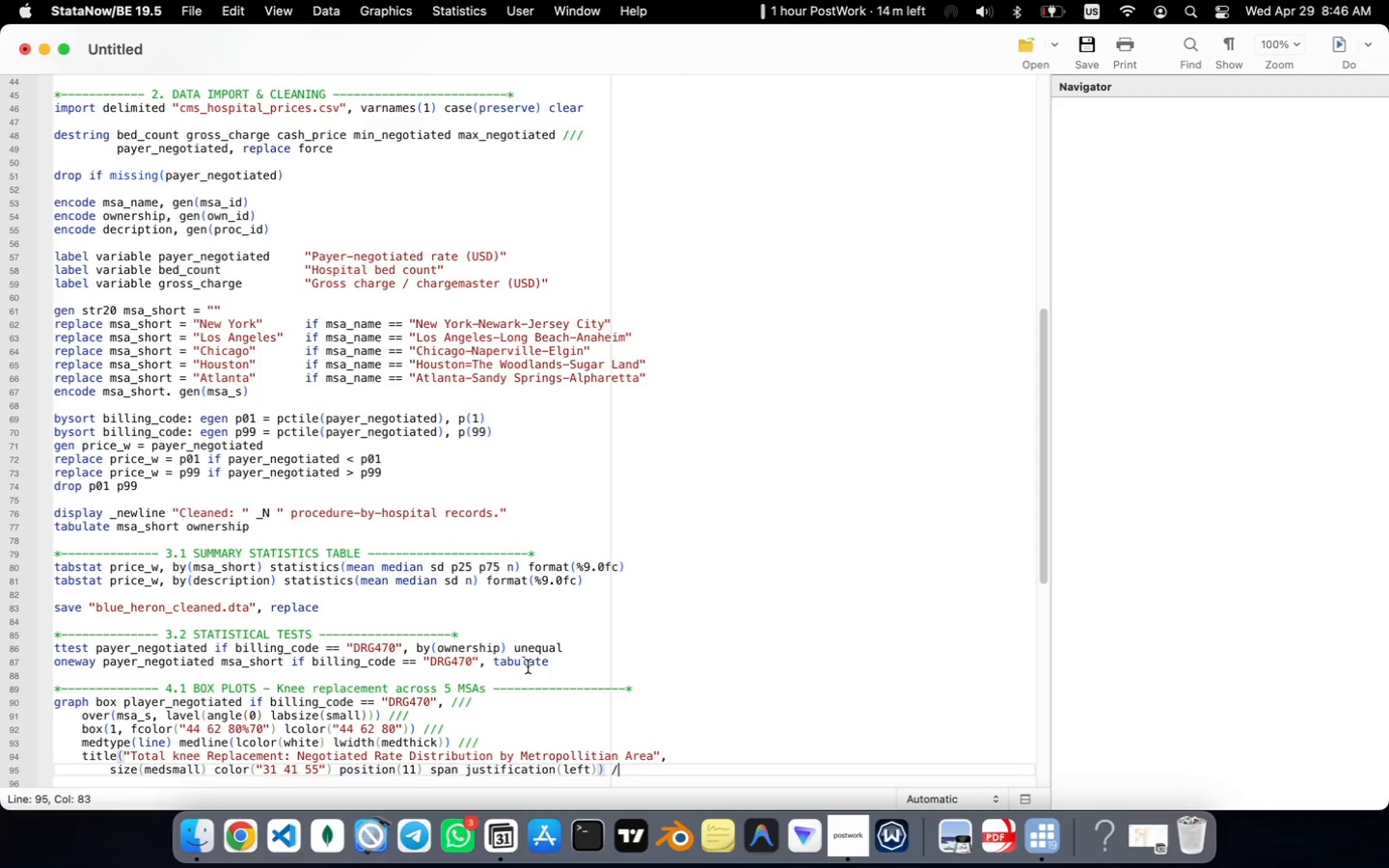 
key(Slash)
 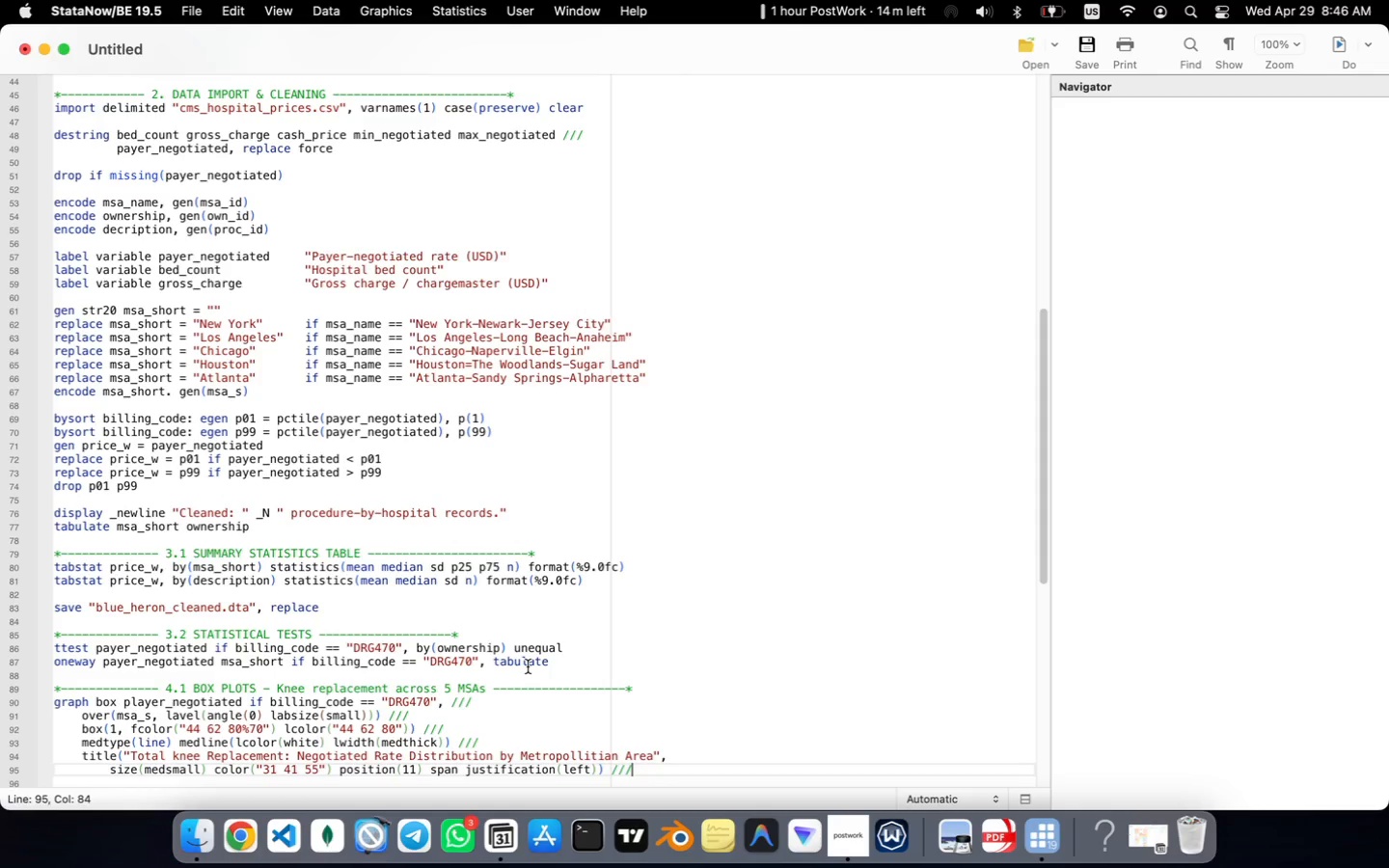 